 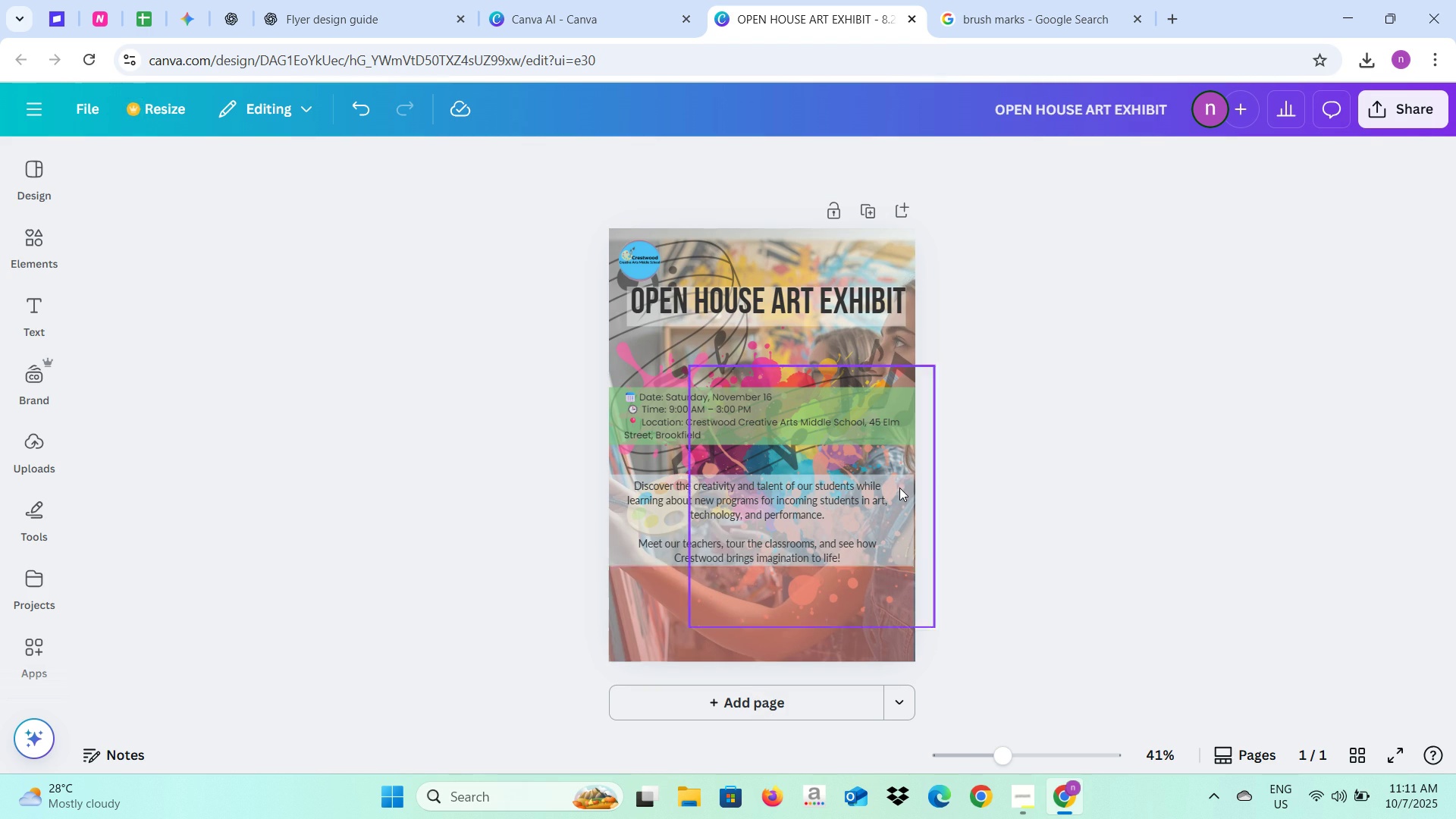 
left_click([898, 488])
 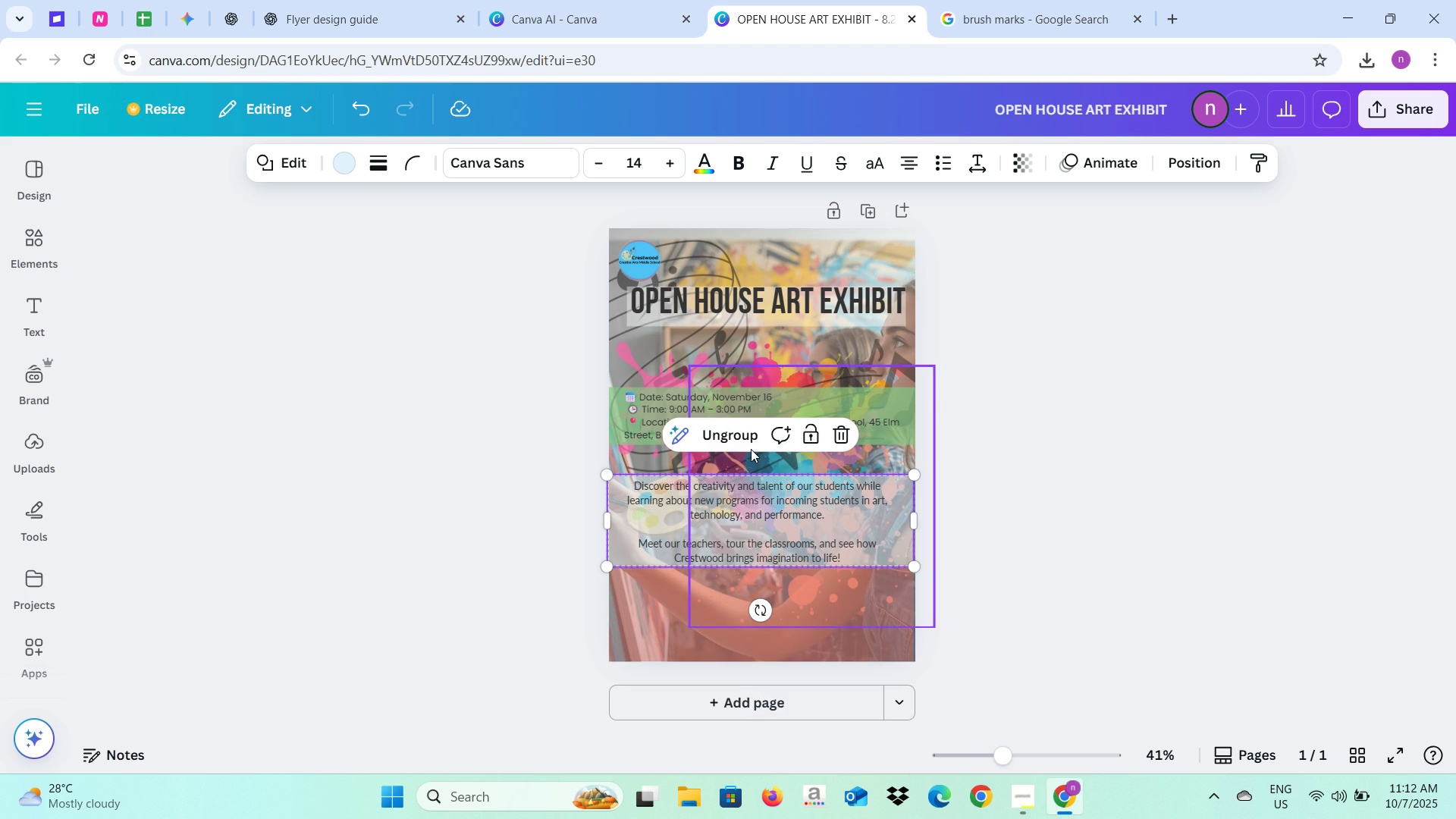 
left_click([737, 437])
 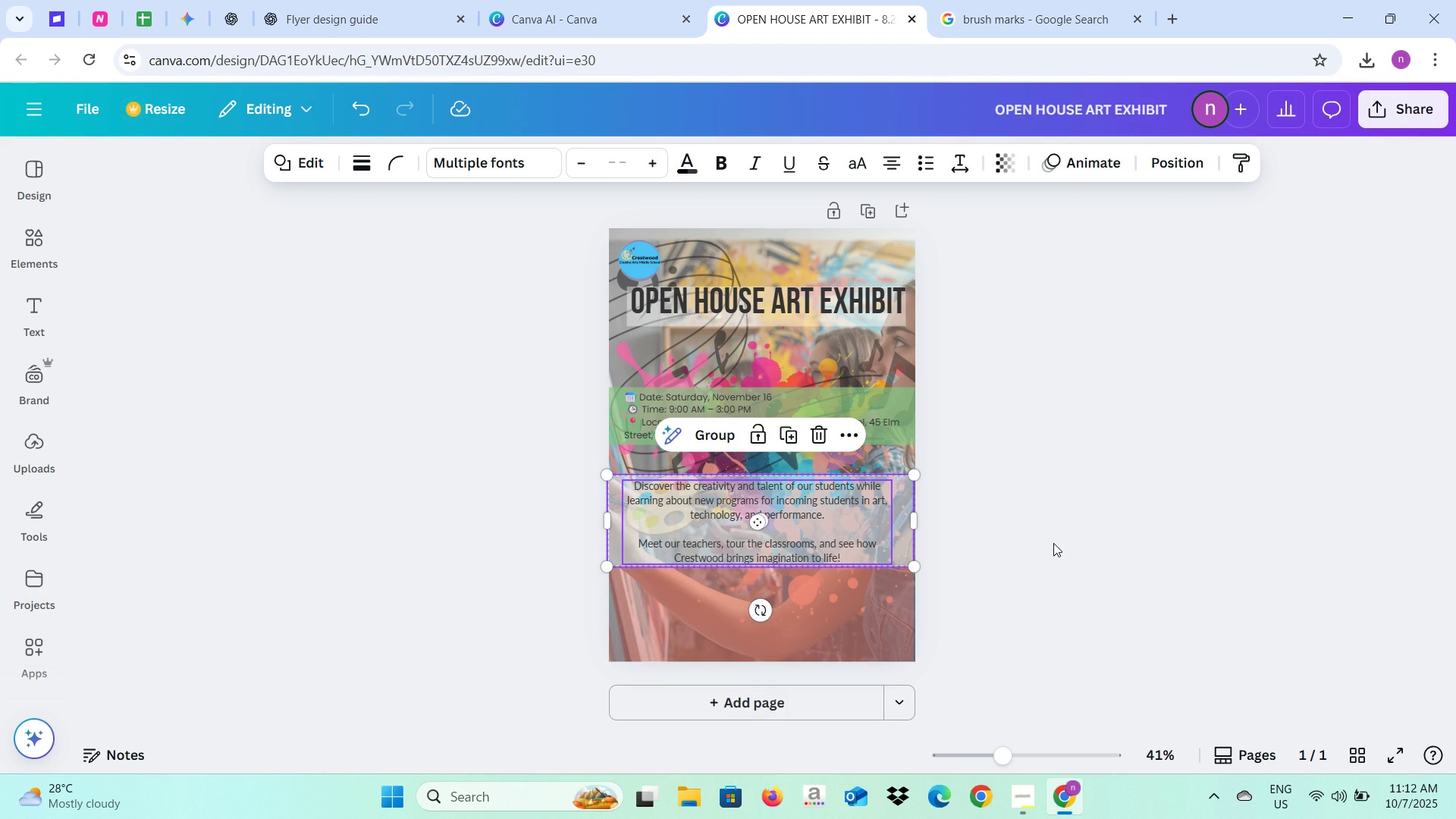 
left_click([1053, 543])
 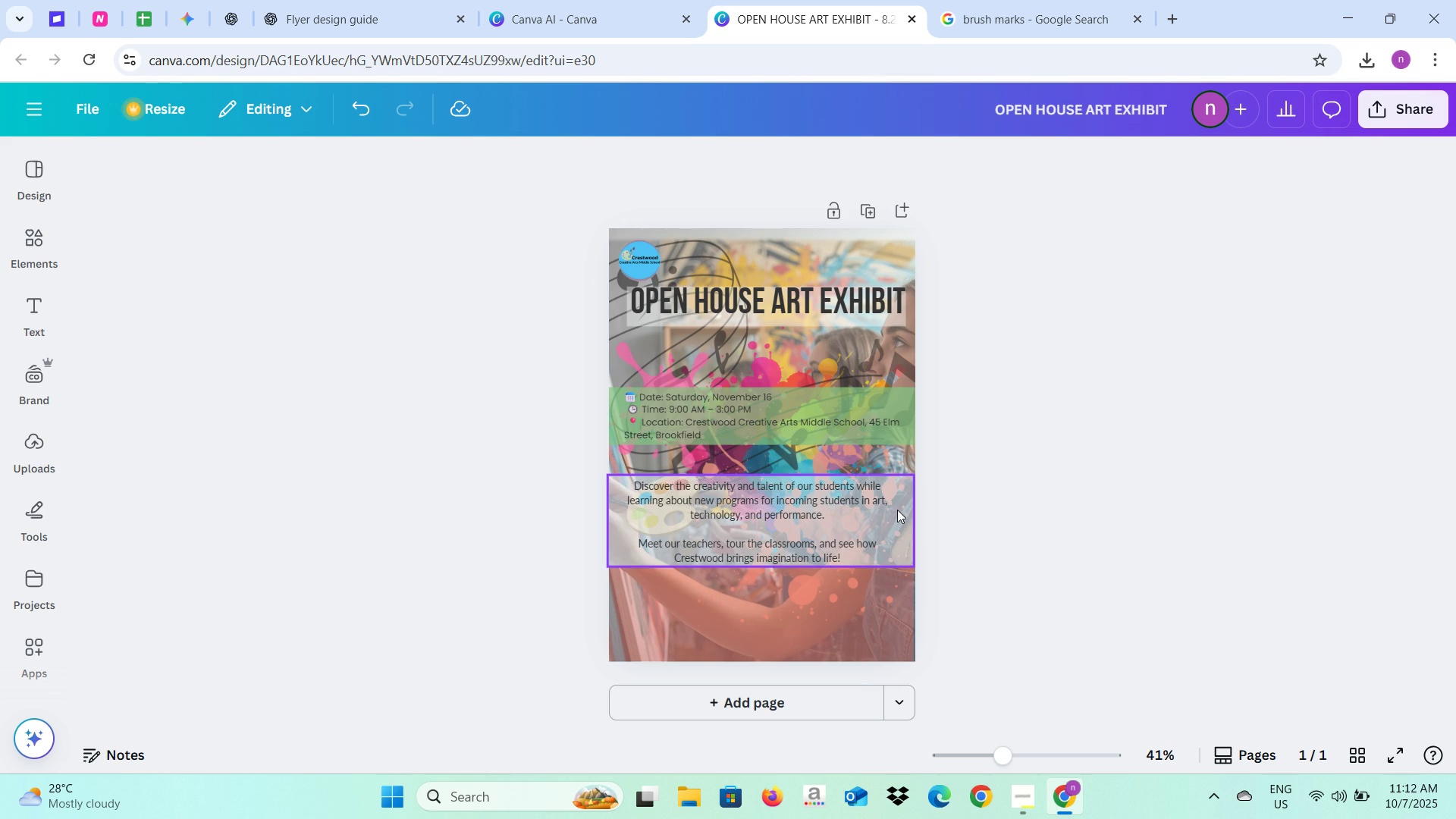 
left_click([897, 510])